 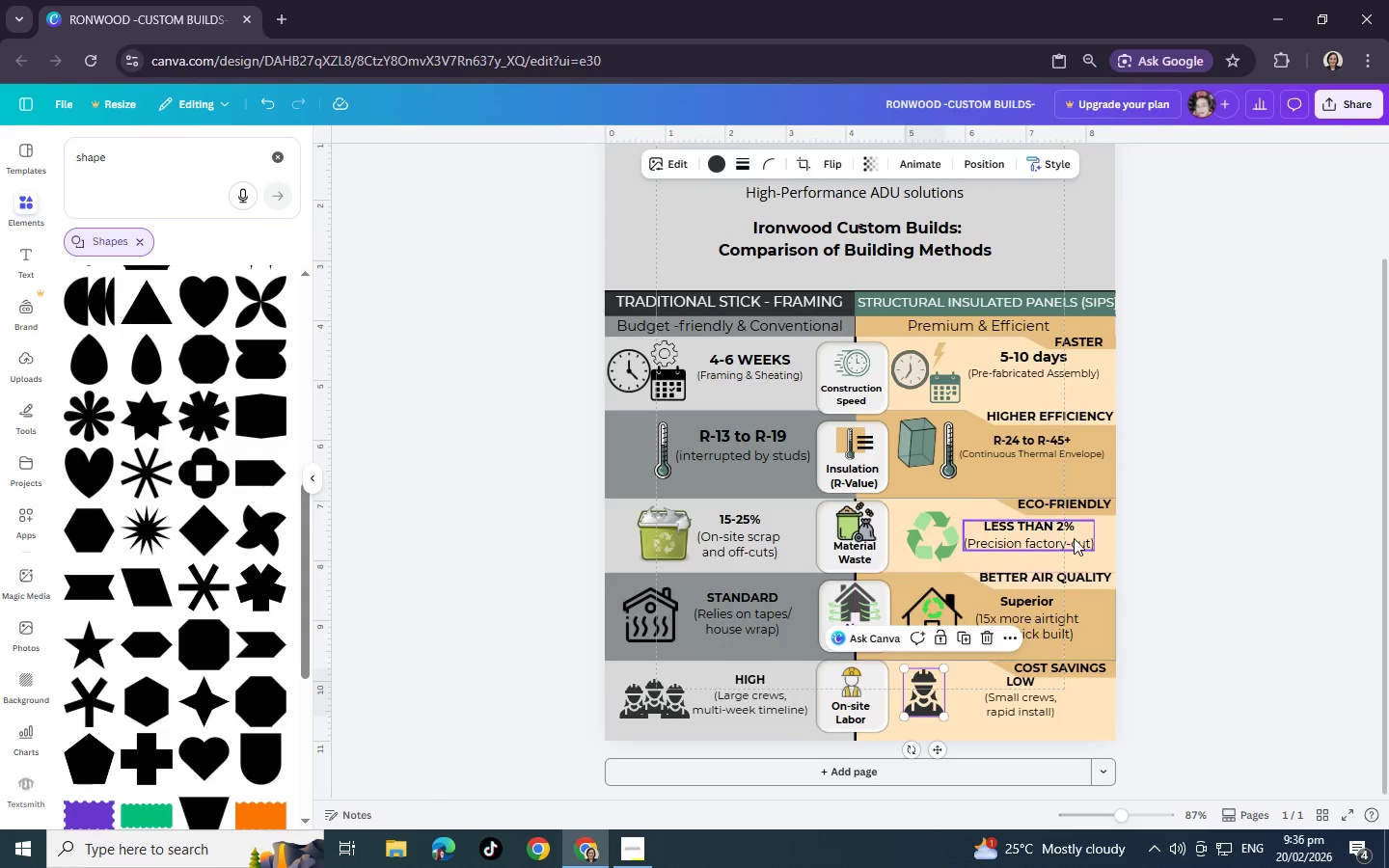 
left_click([1211, 550])
 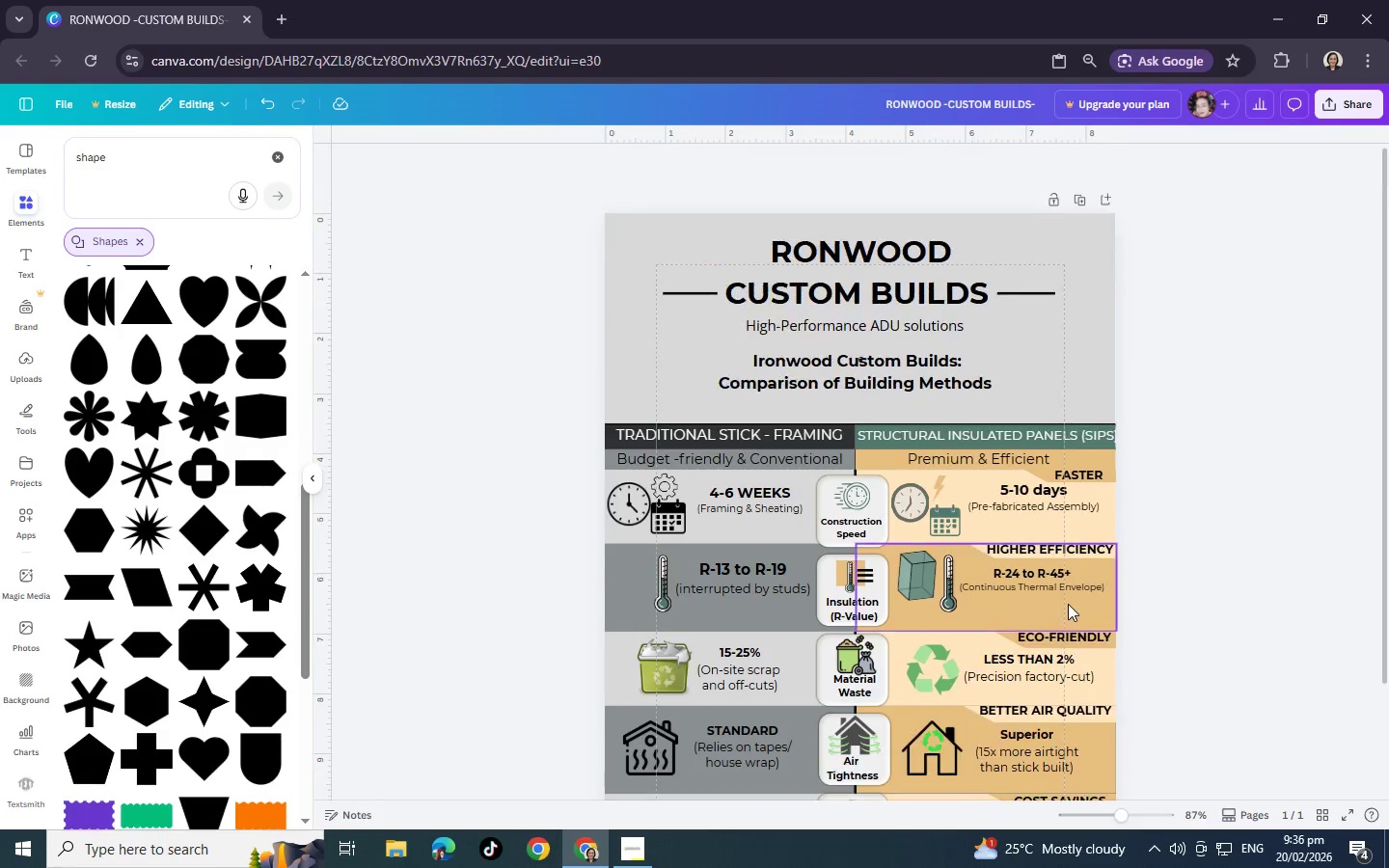 
scroll: coordinate [1074, 592], scroll_direction: up, amount: 3.0
 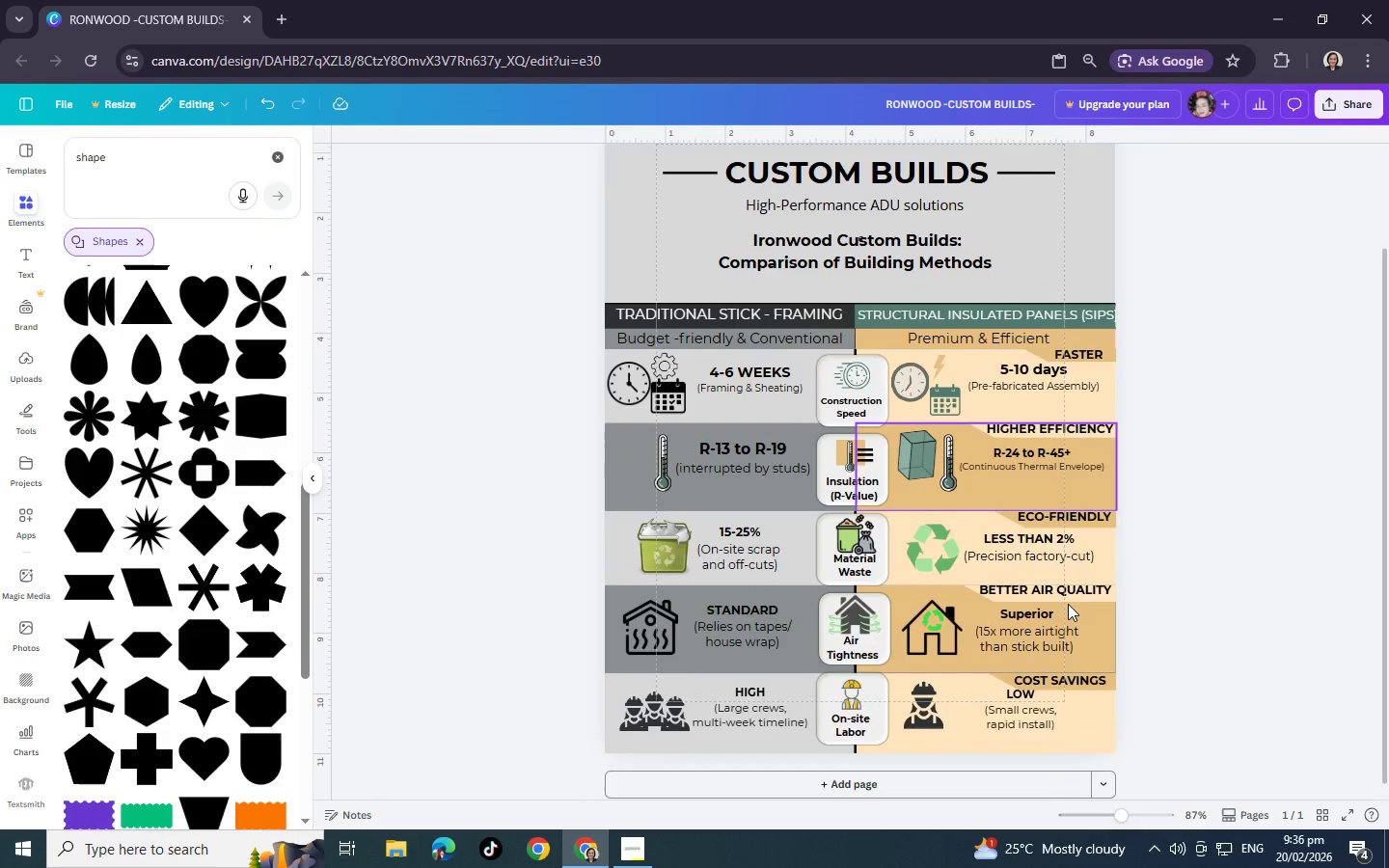 
scroll: coordinate [1068, 604], scroll_direction: down, amount: 7.0
 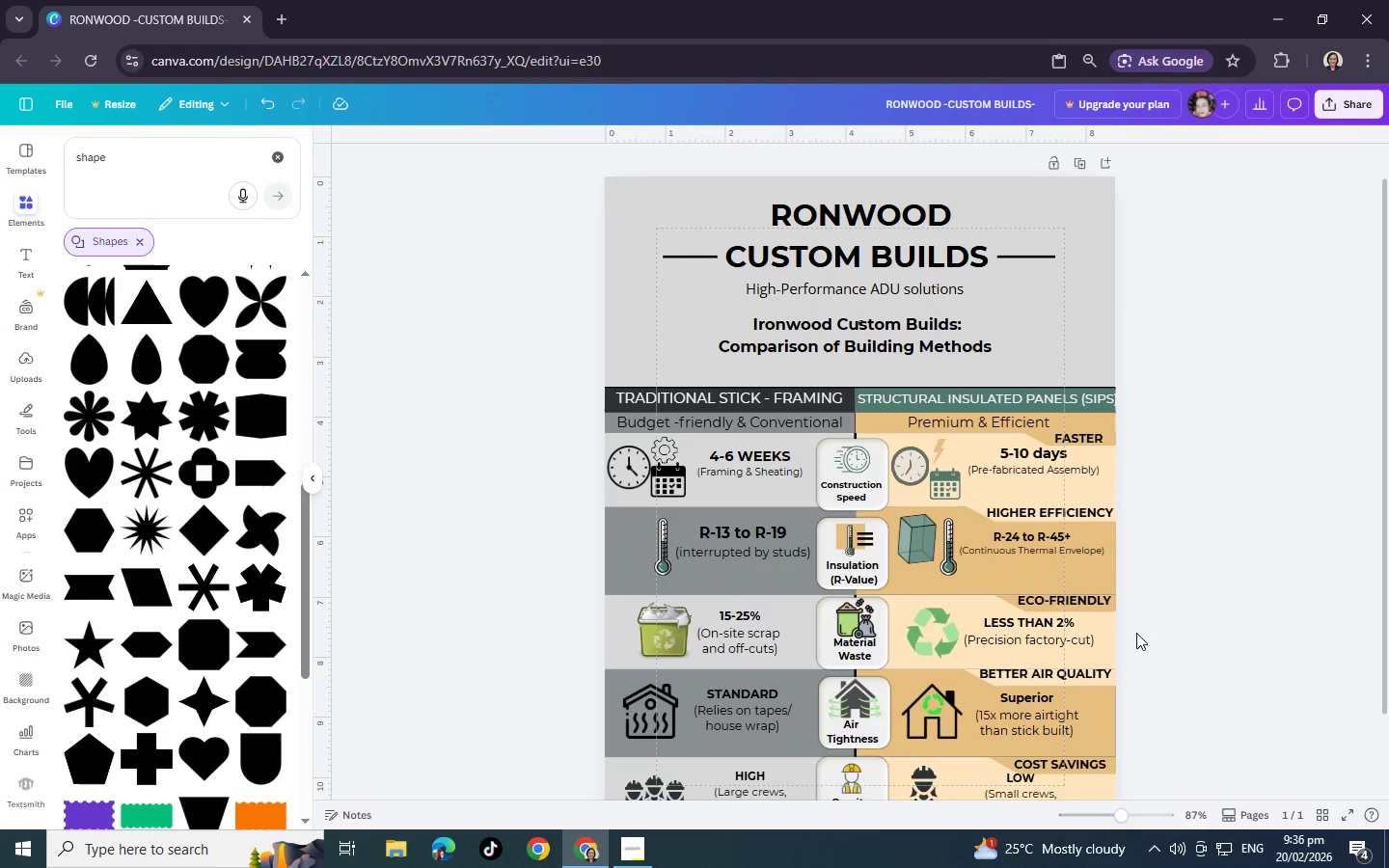 
scroll: coordinate [1136, 633], scroll_direction: up, amount: 1.0
 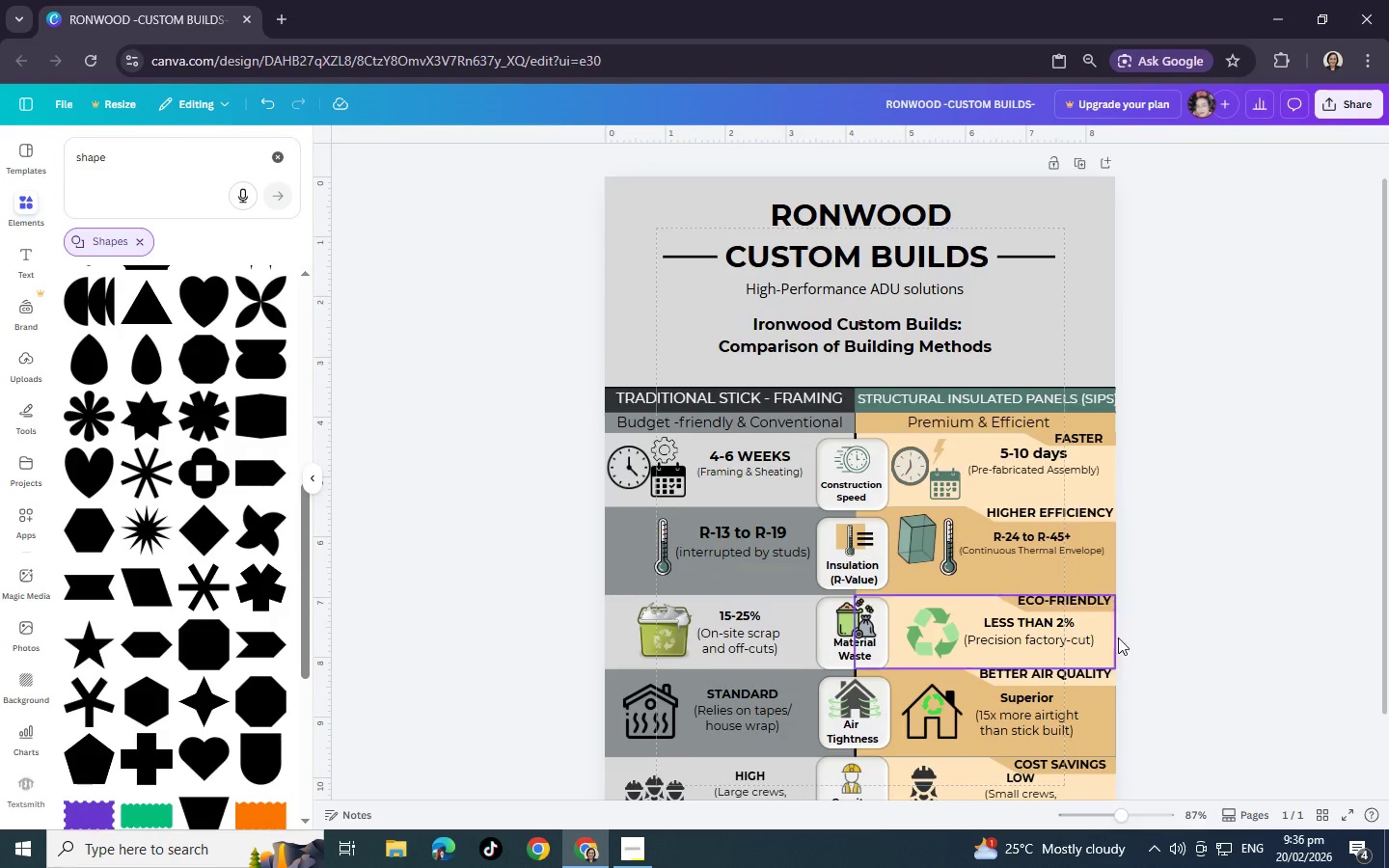 
key(Alt+Tab)